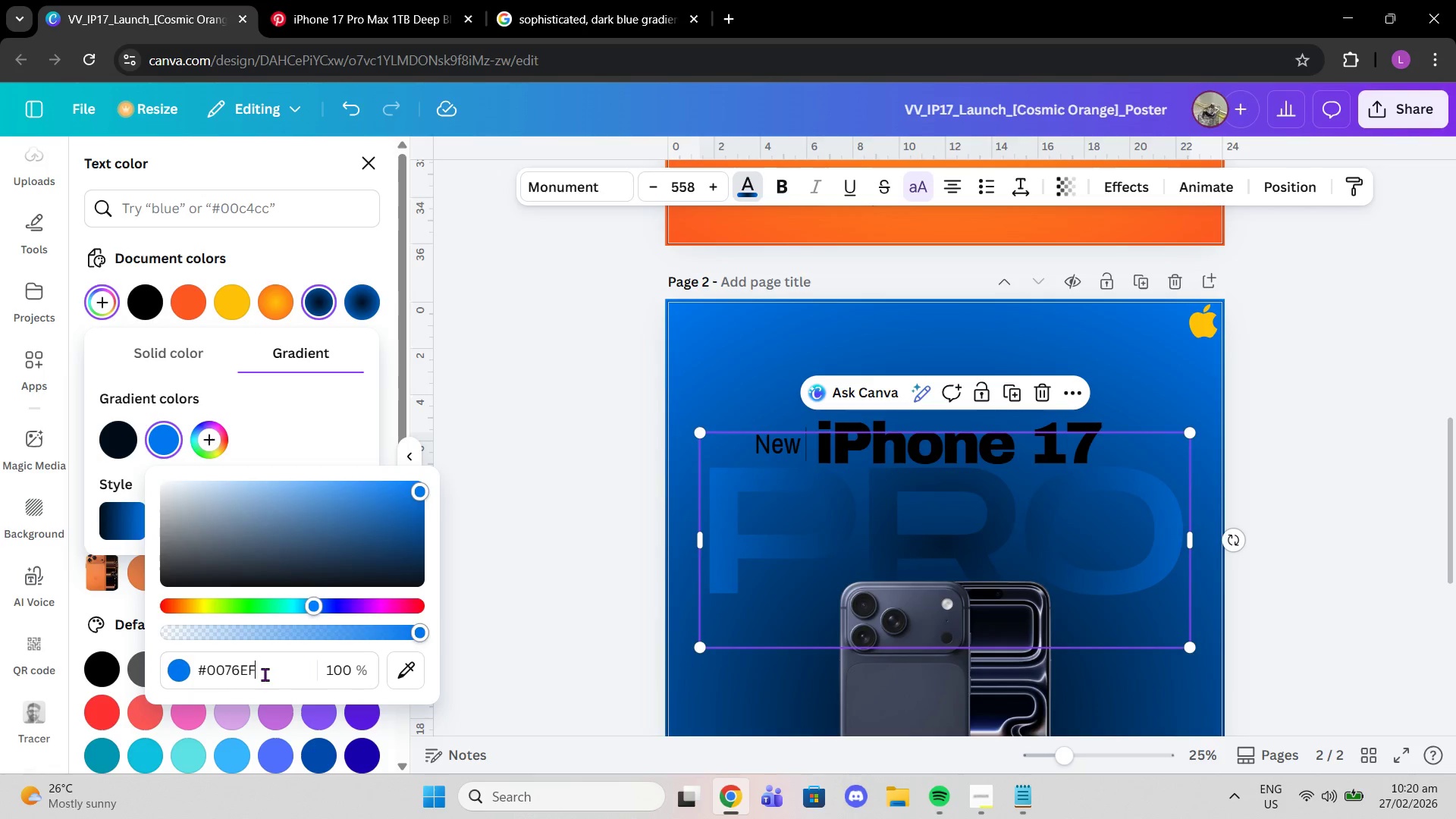 
left_click_drag(start_coordinate=[265, 674], to_coordinate=[190, 677])
 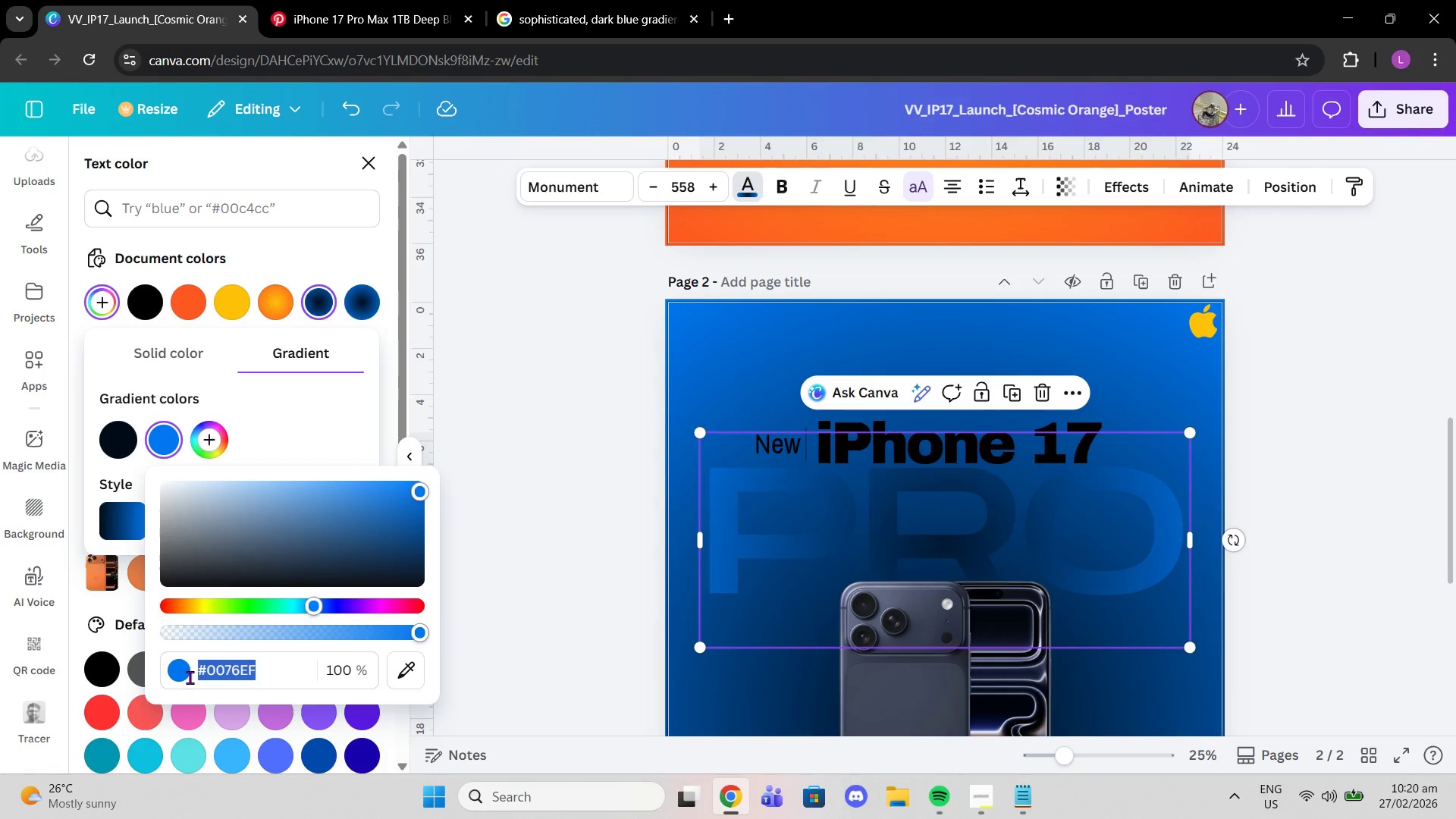 
key(Control+C)
 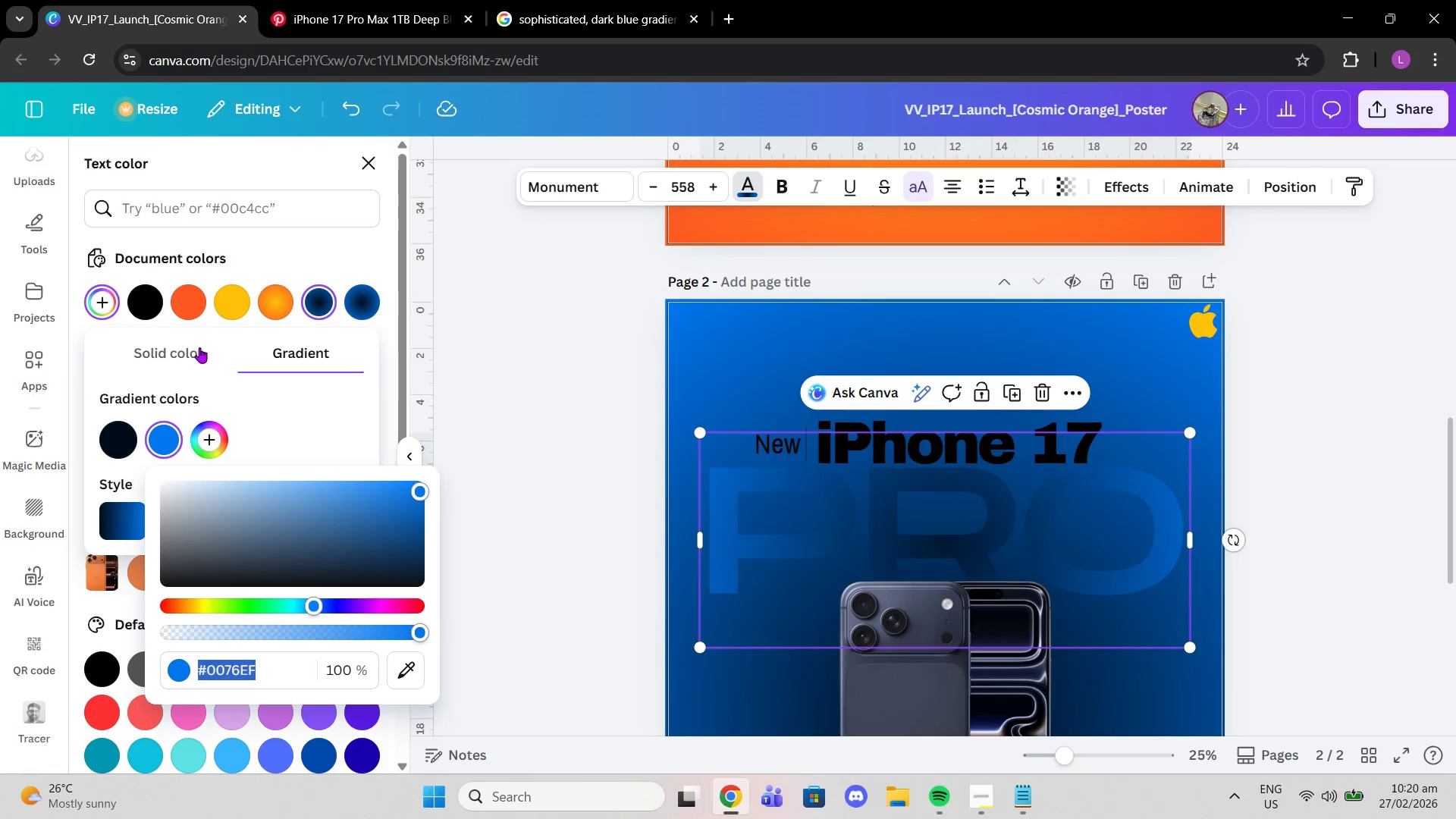 
left_click([199, 347])
 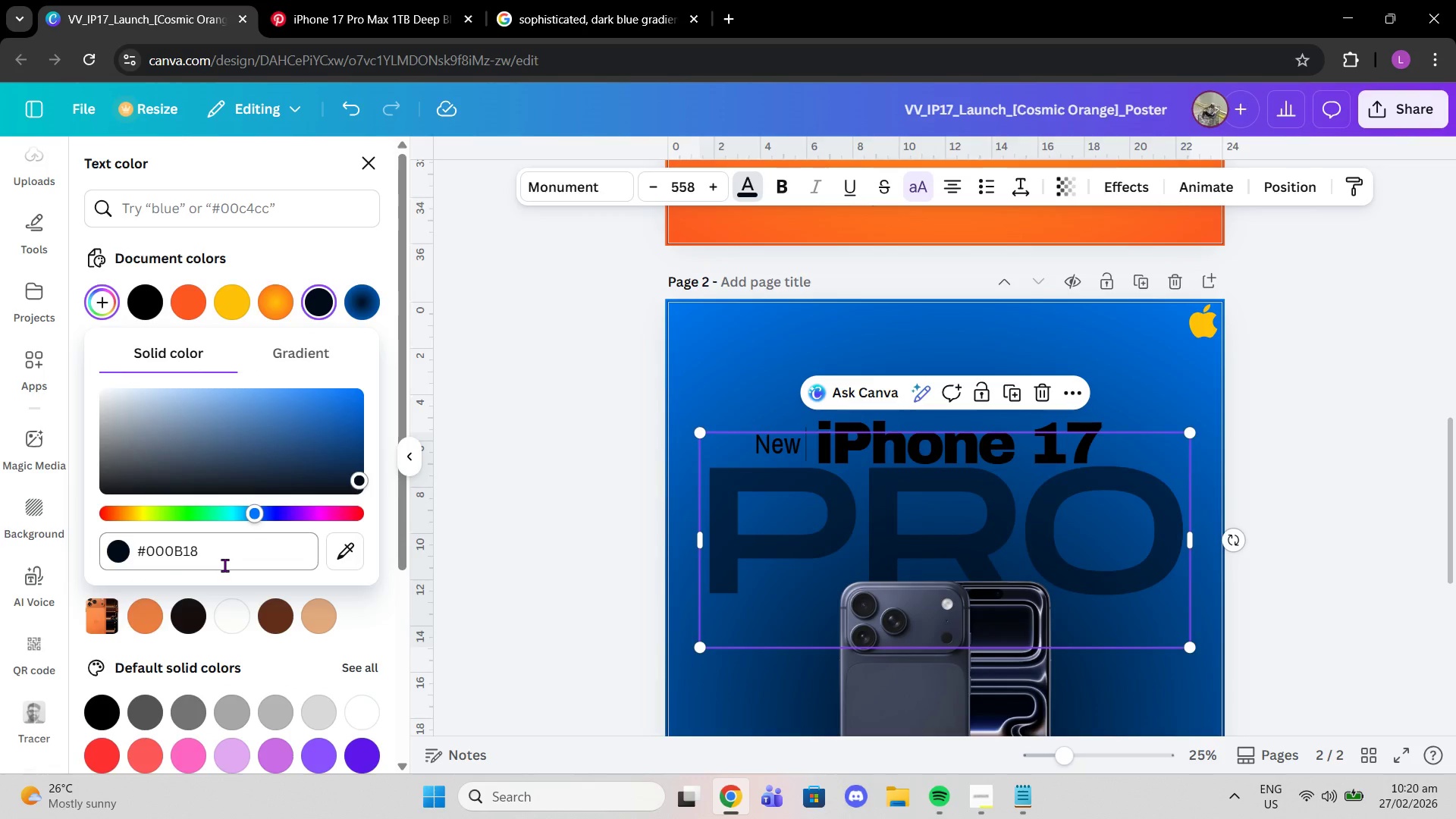 
left_click_drag(start_coordinate=[224, 565], to_coordinate=[206, 565])
 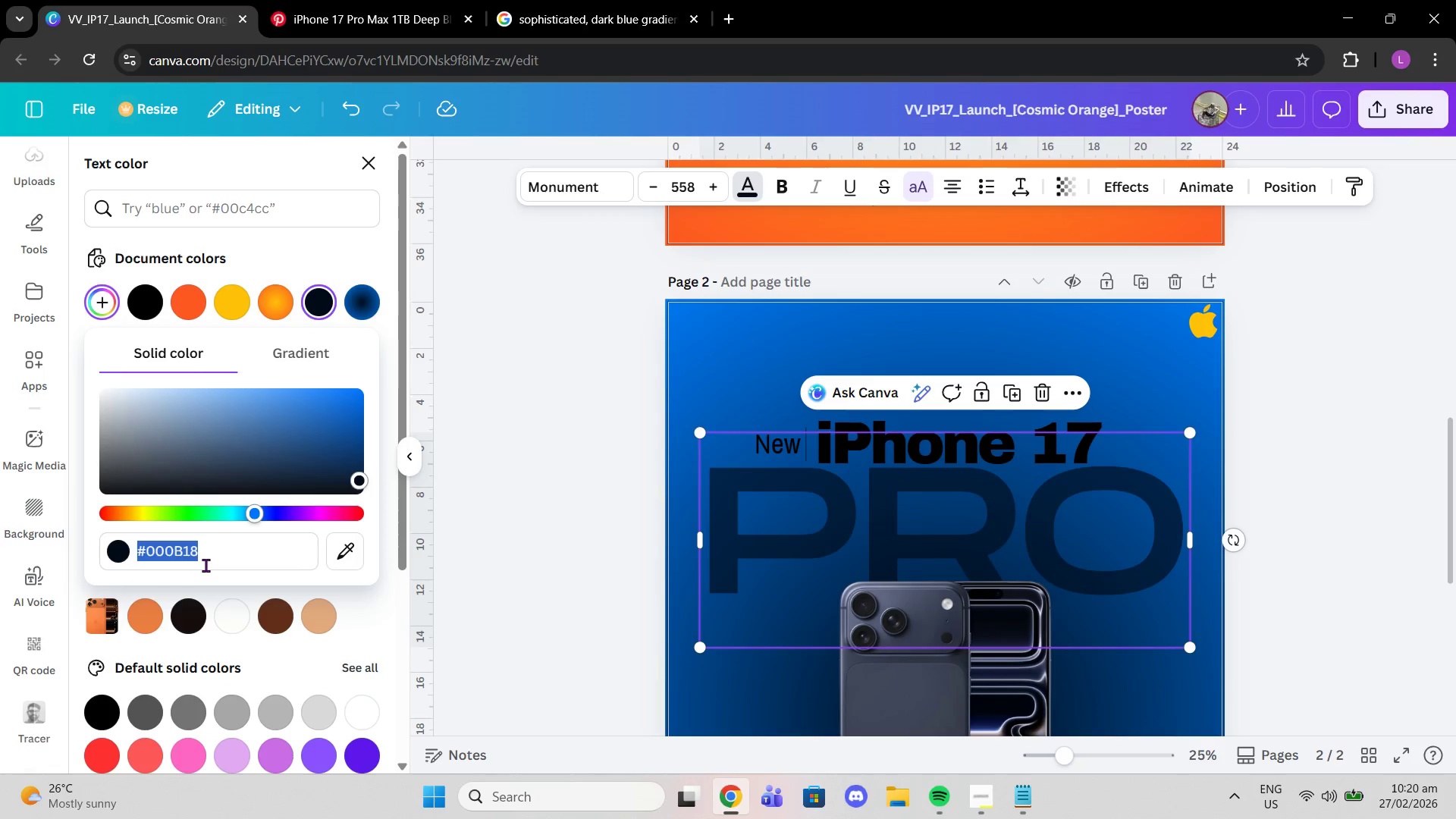 
key(Control+V)
 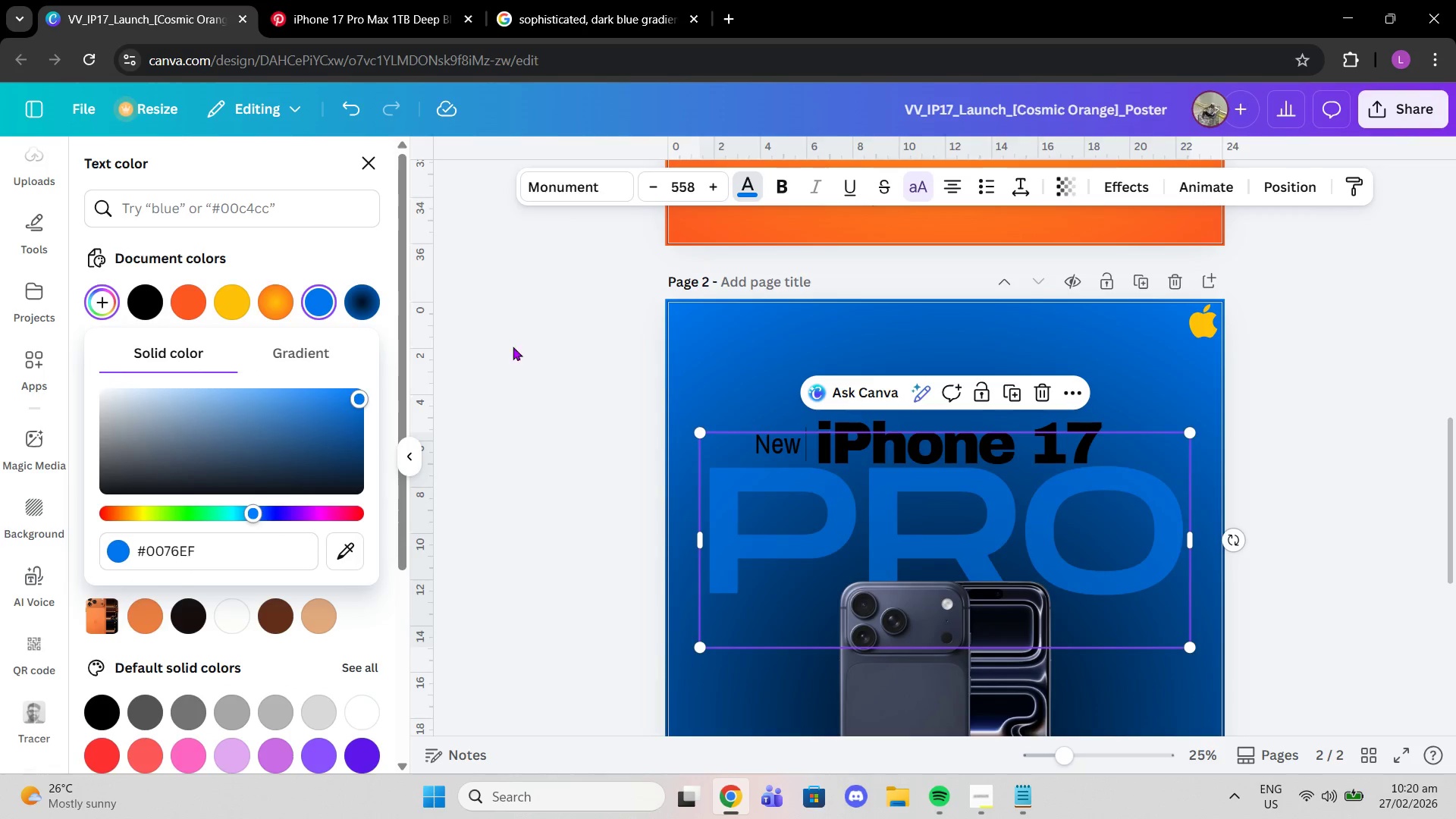 
double_click([500, 347])
 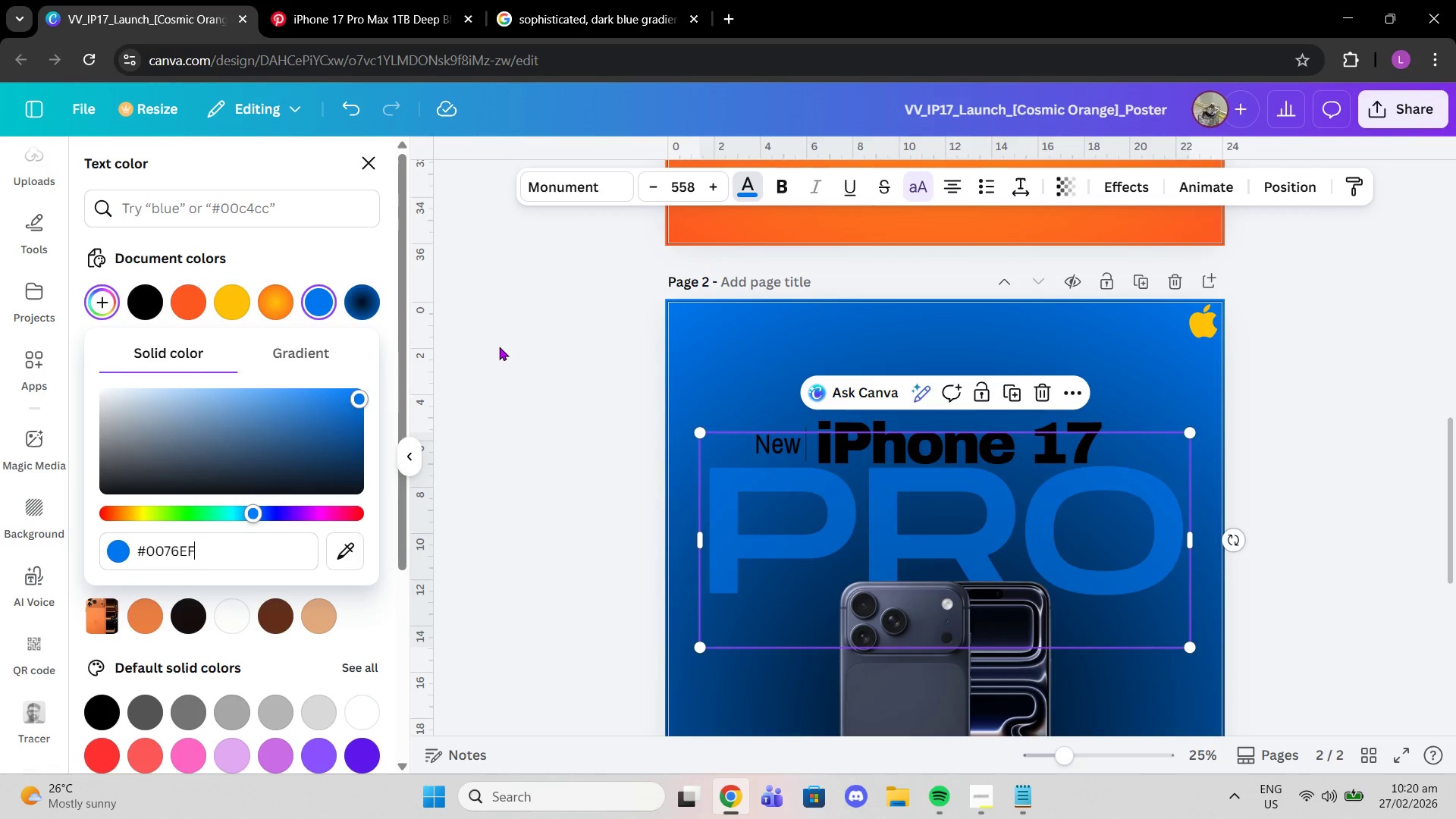 
triple_click([499, 347])
 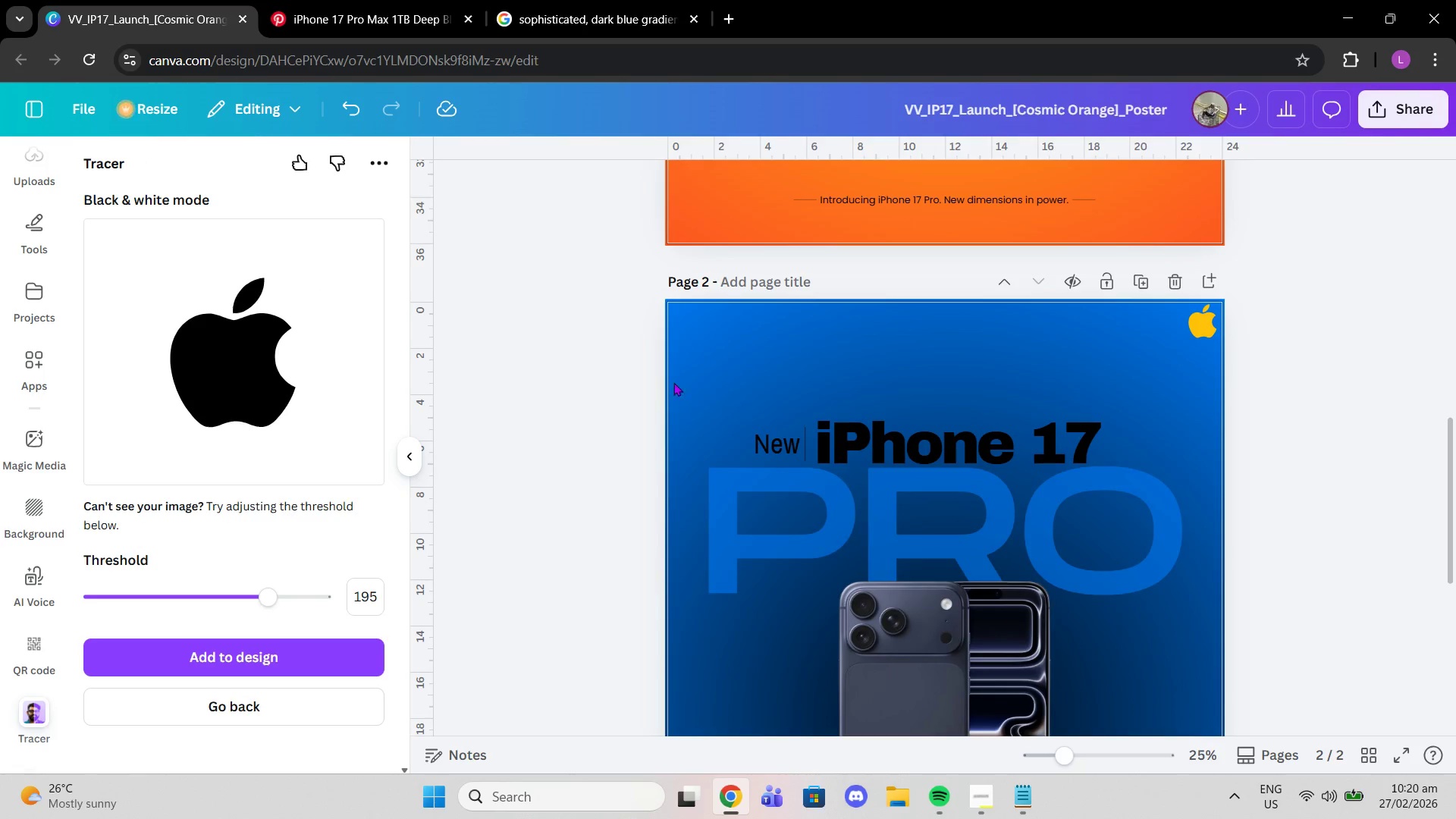 
scroll: coordinate [1122, 425], scroll_direction: down, amount: 3.0
 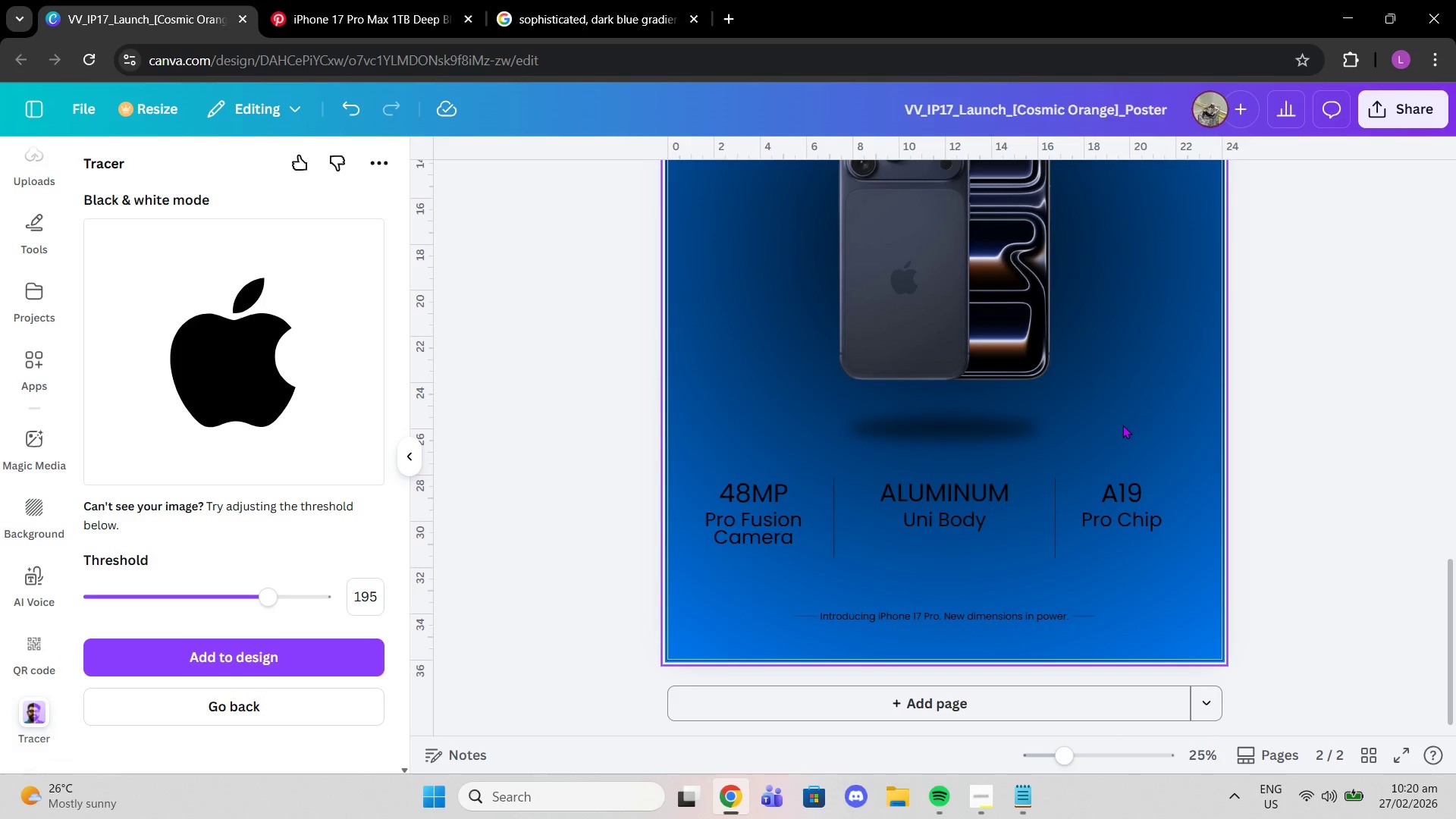 
scroll: coordinate [1119, 422], scroll_direction: up, amount: 11.0
 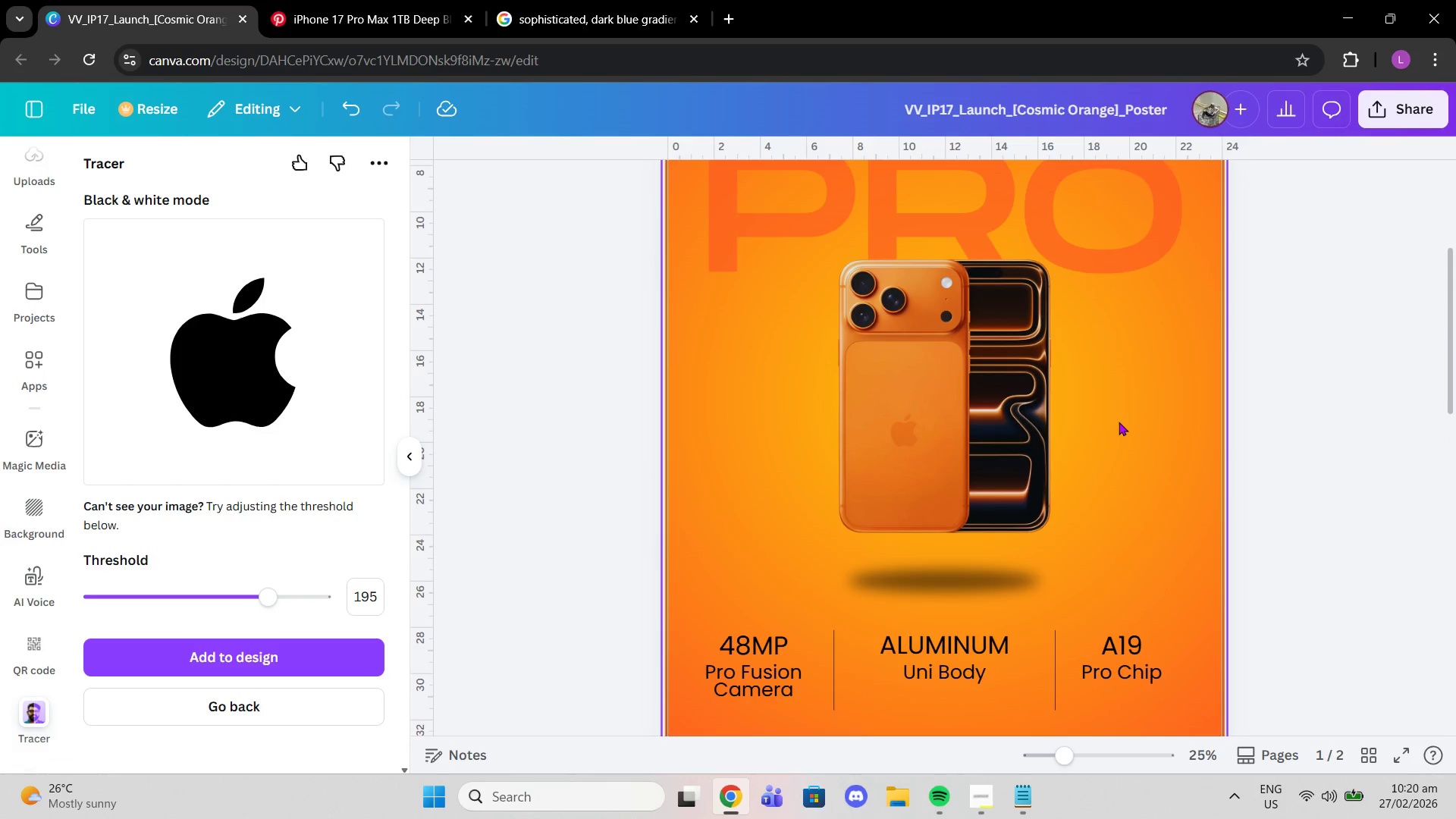 
scroll: coordinate [1119, 422], scroll_direction: down, amount: 5.0
 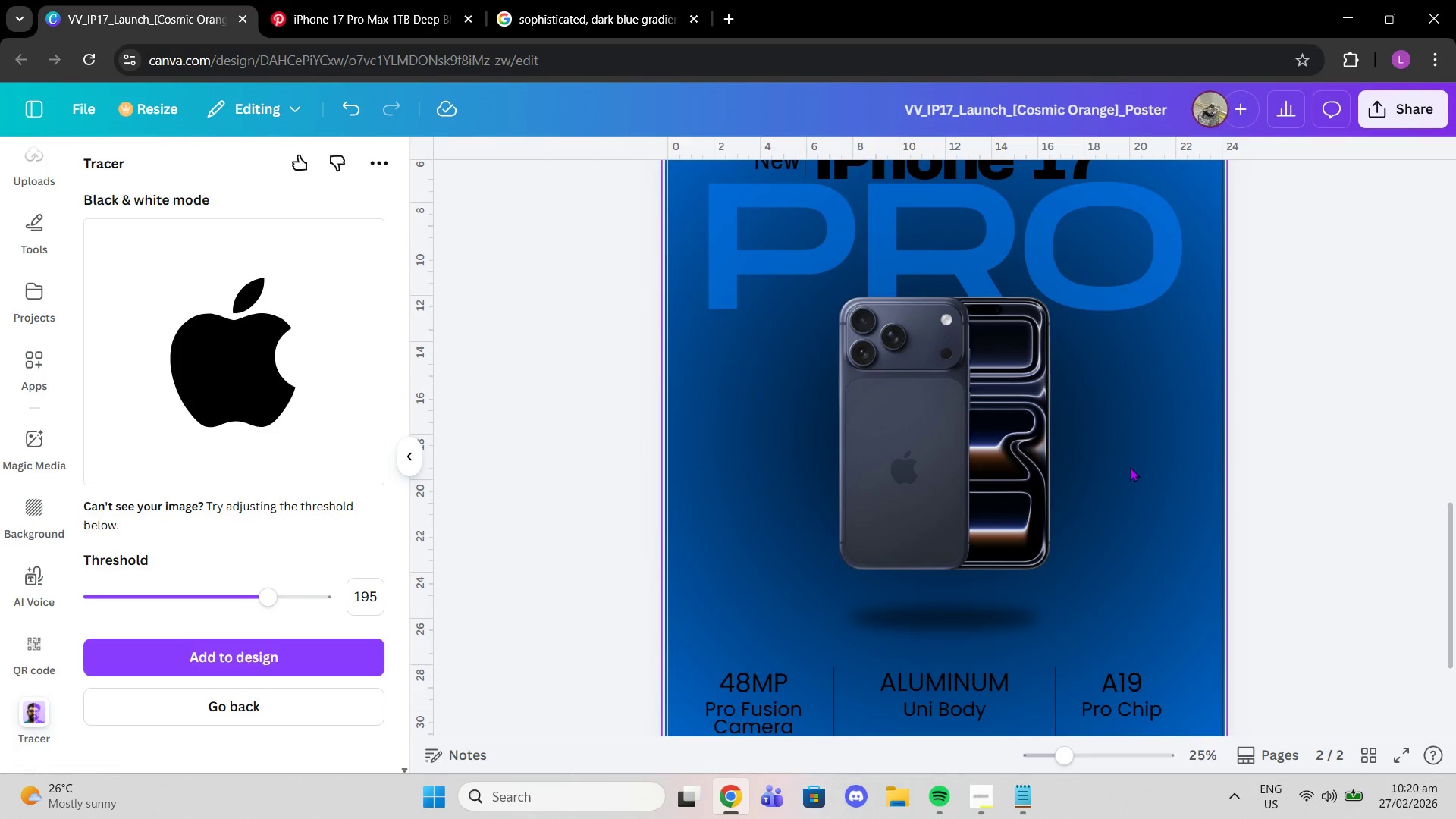 
left_click([1132, 475])
 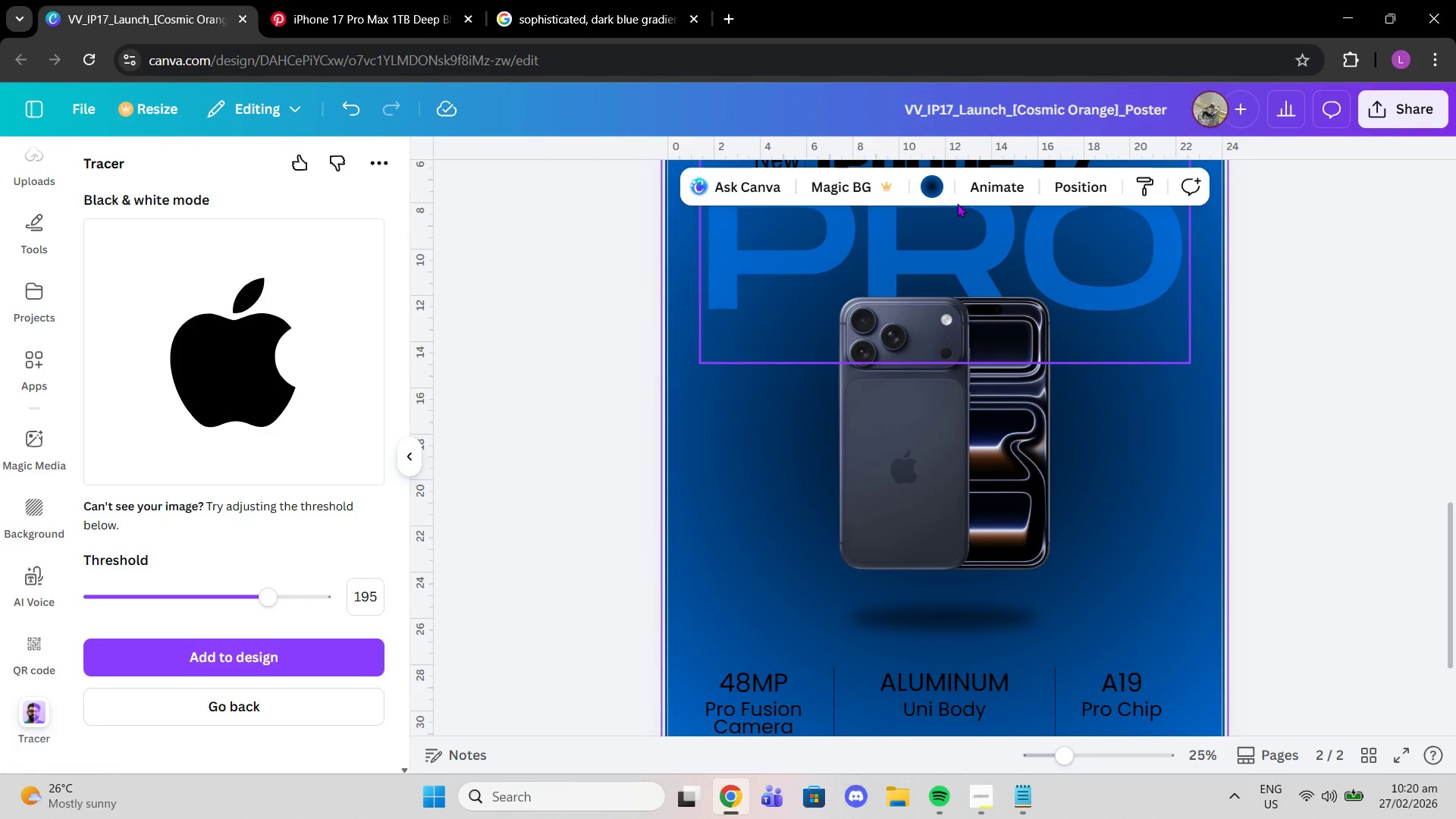 
left_click([932, 192])
 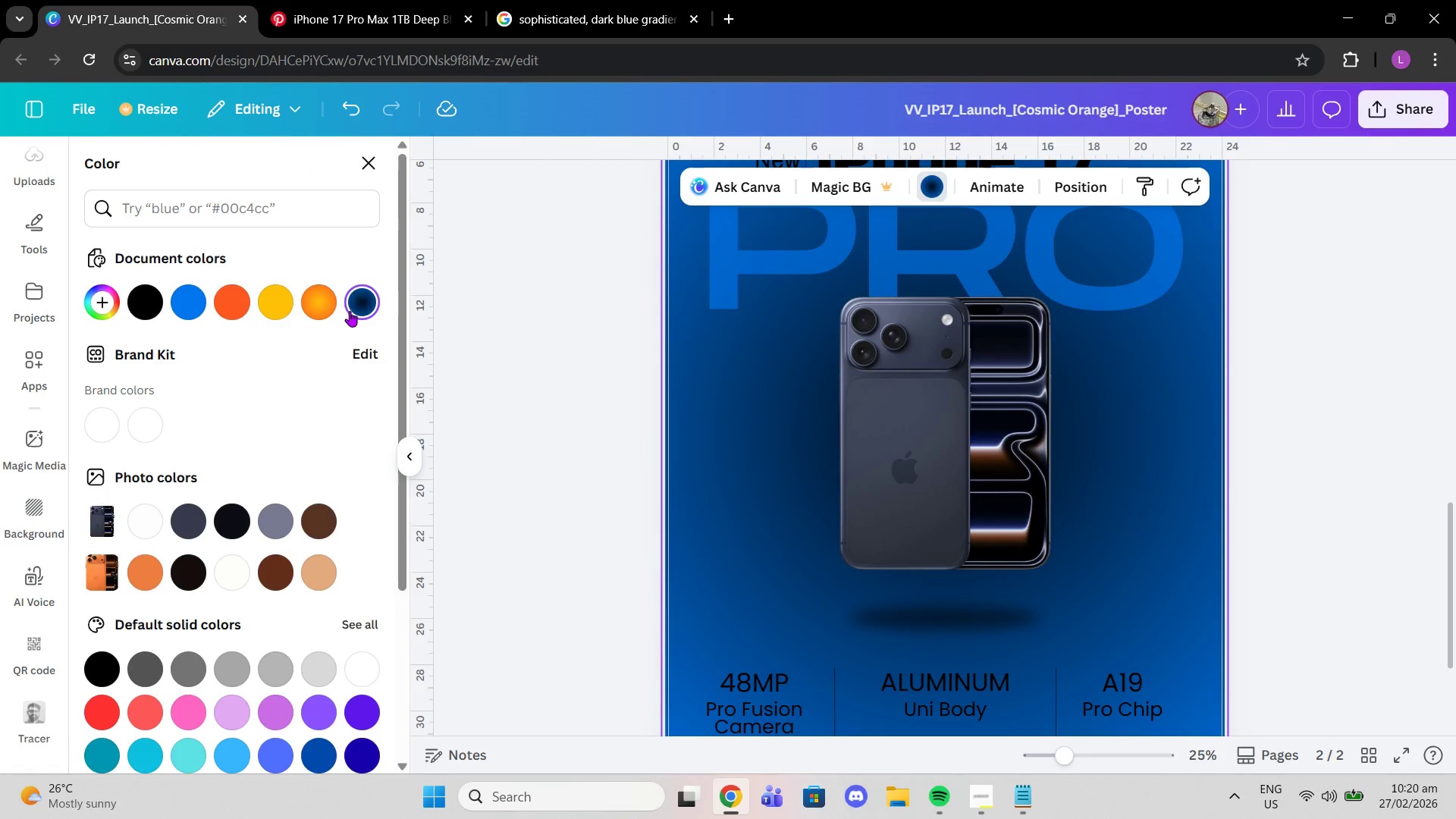 
left_click([375, 302])
 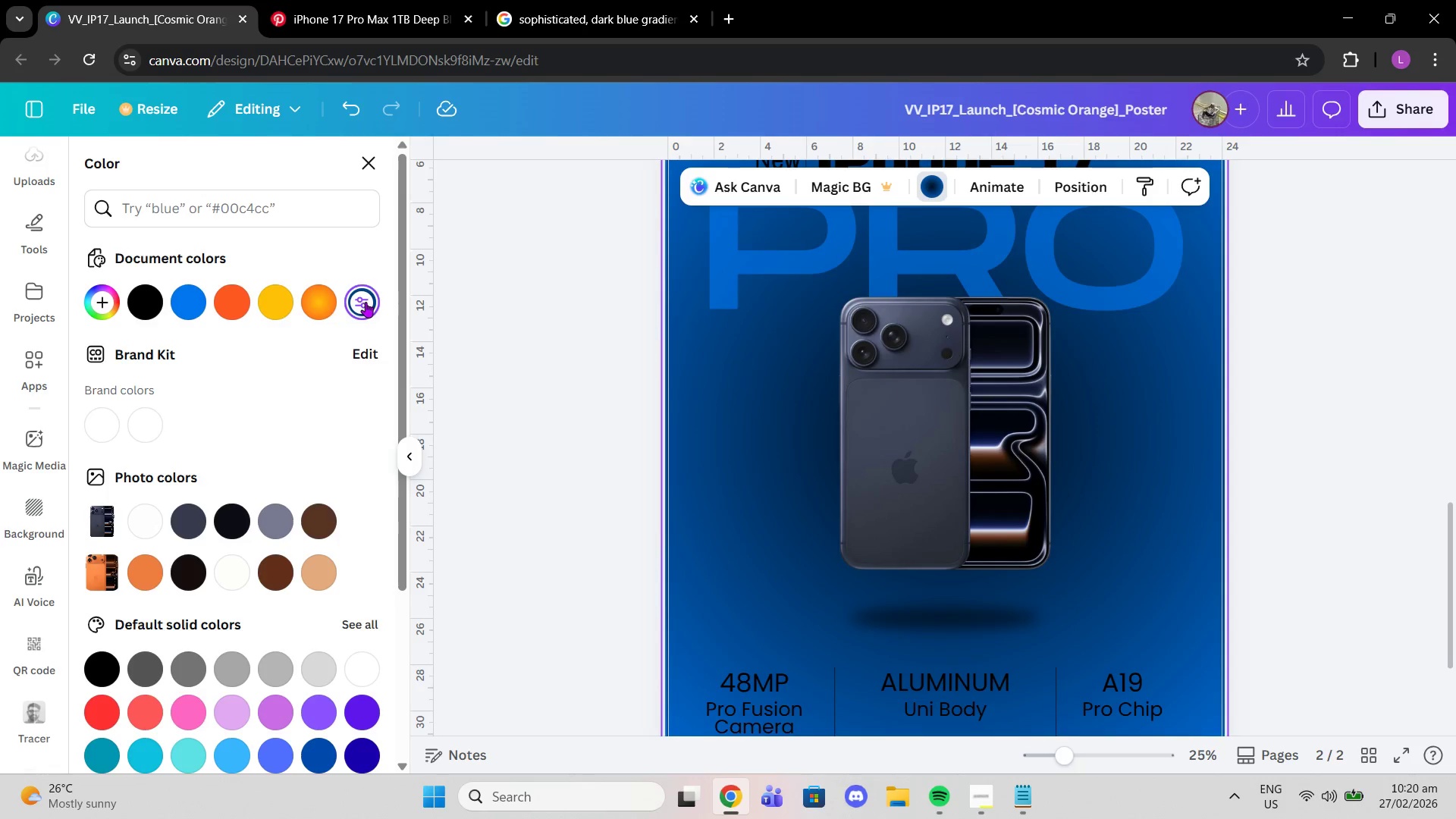 
left_click([365, 302])
 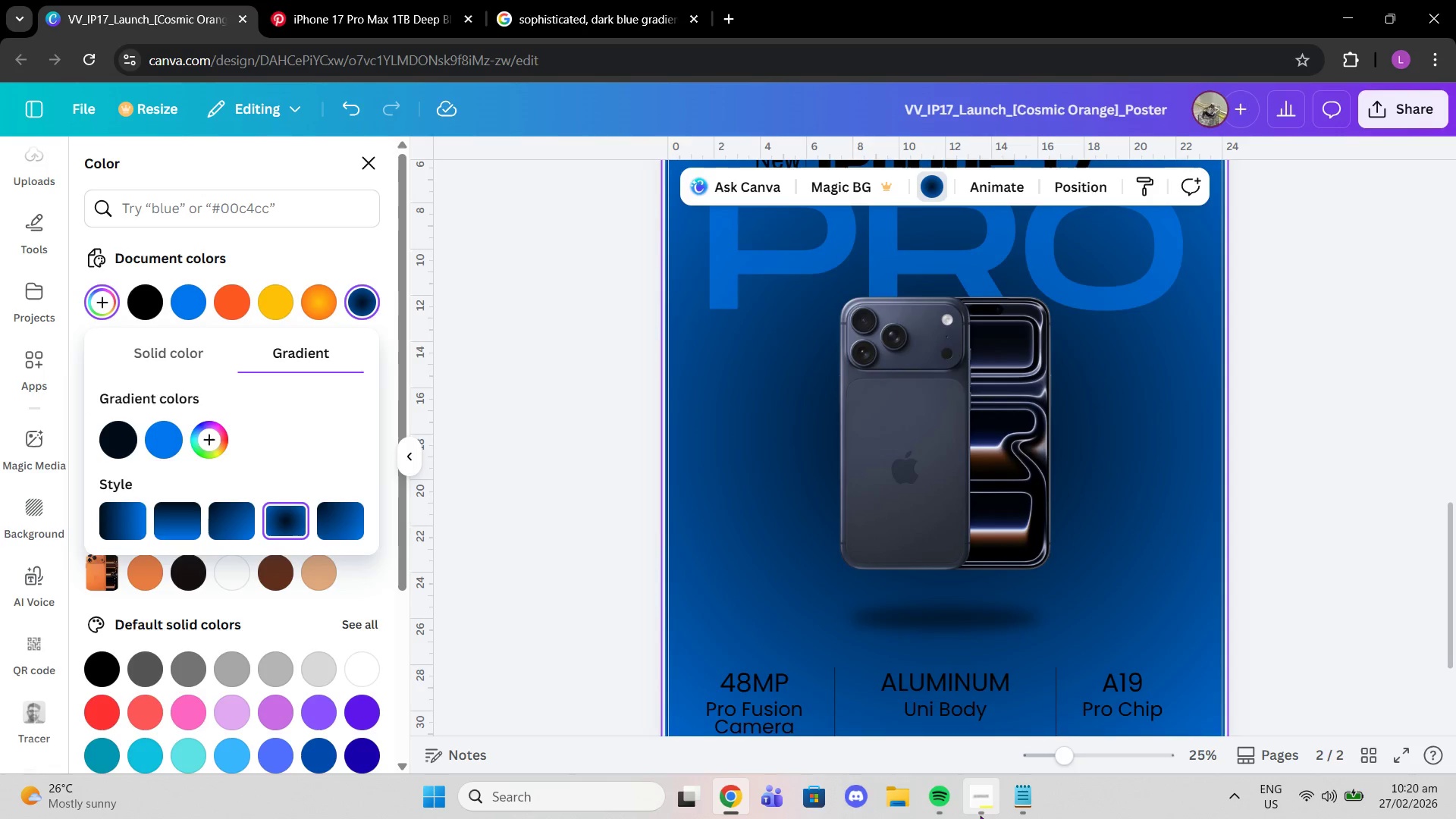 
left_click([981, 815])